 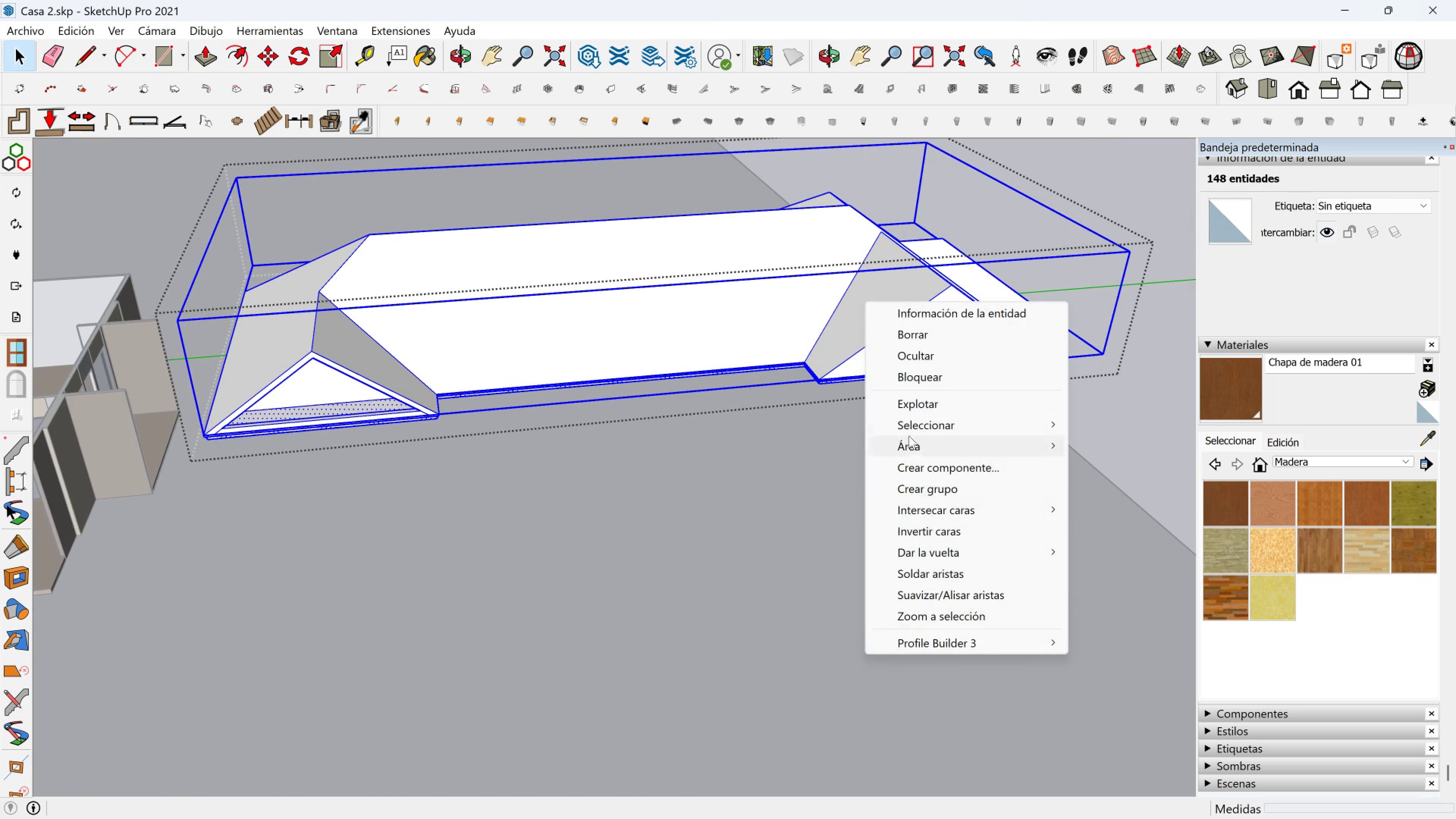 
double_click([787, 319])
 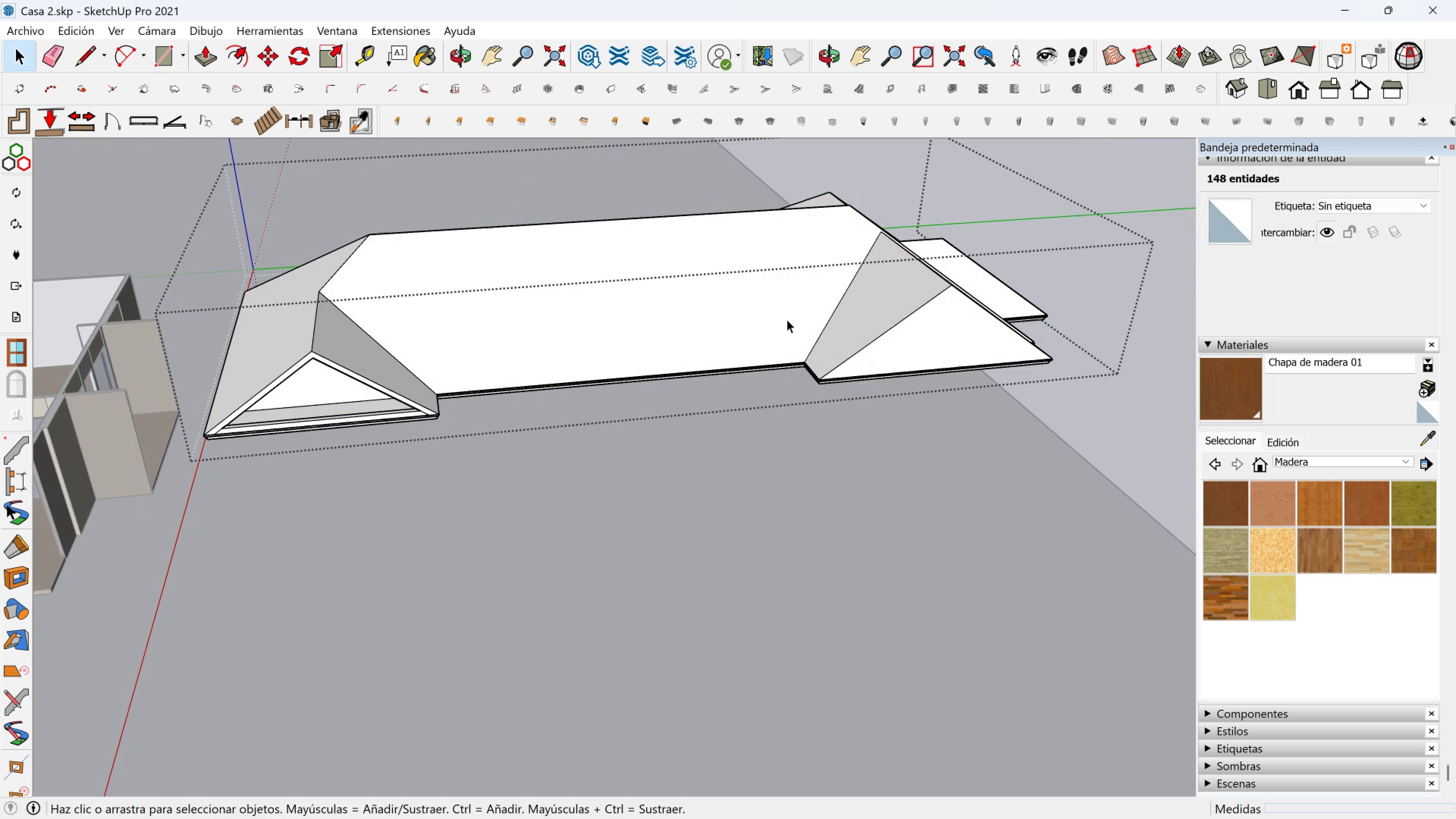 
triple_click([787, 319])
 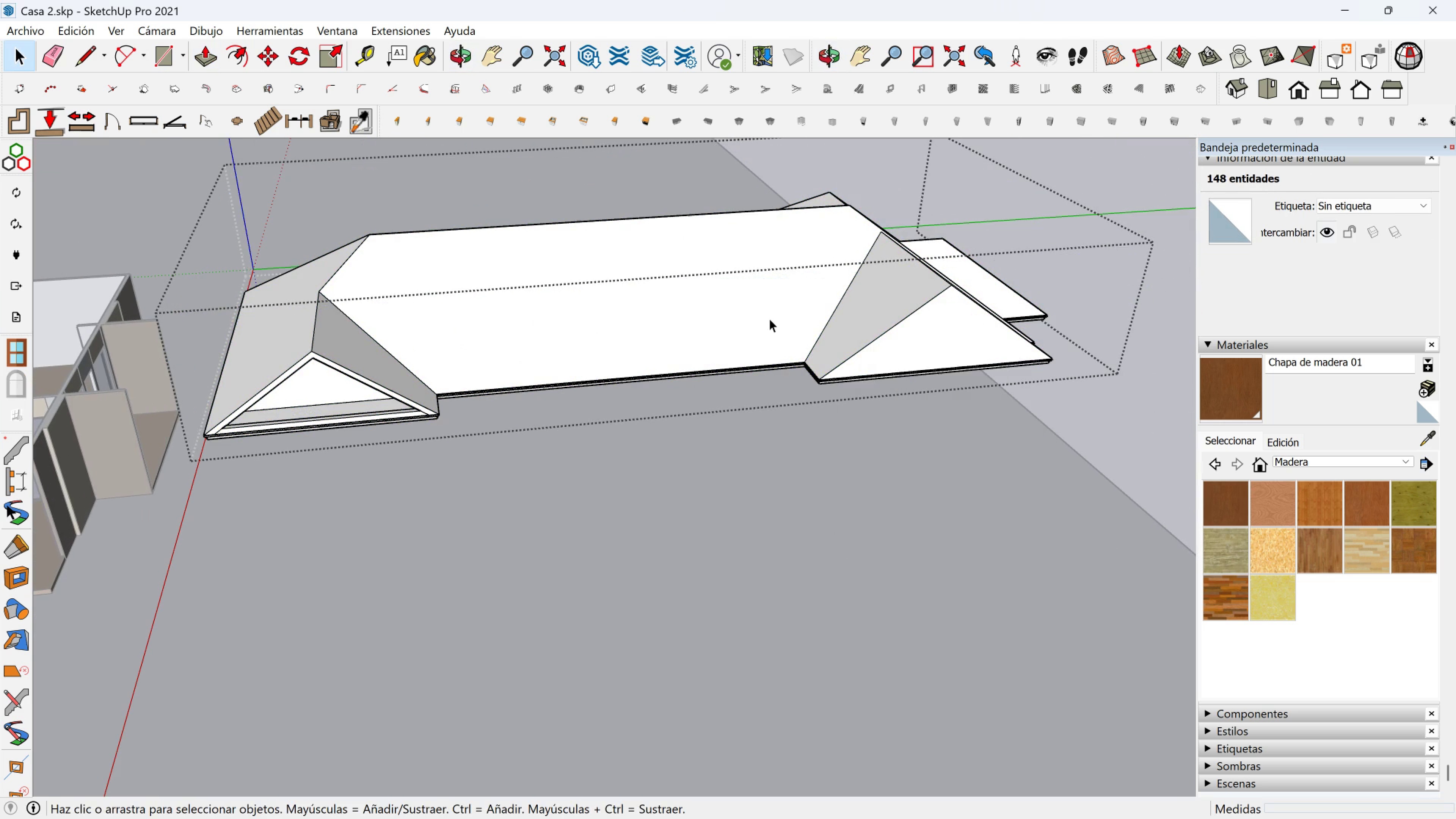 
triple_click([769, 318])
 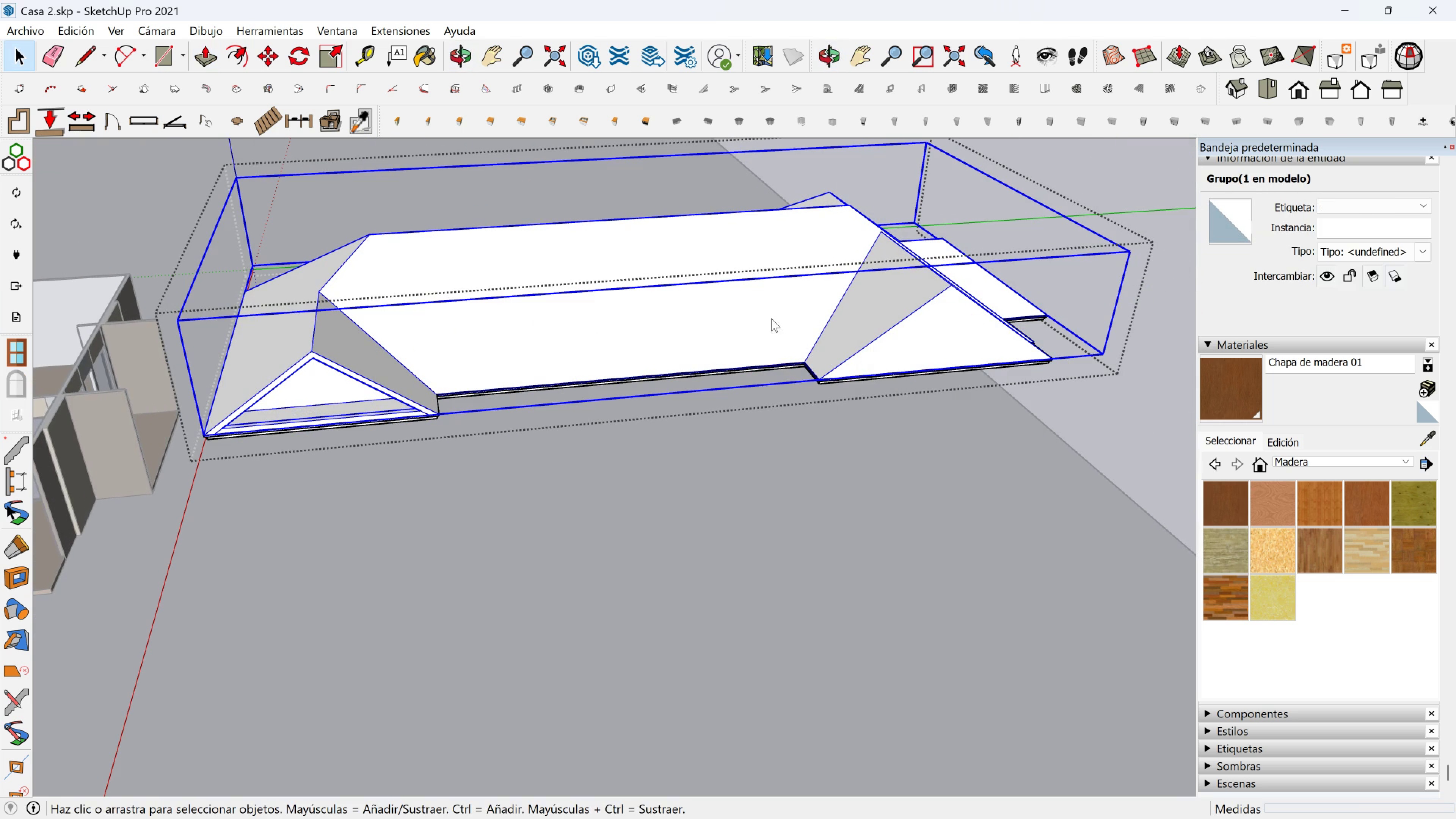 
right_click([771, 318])
 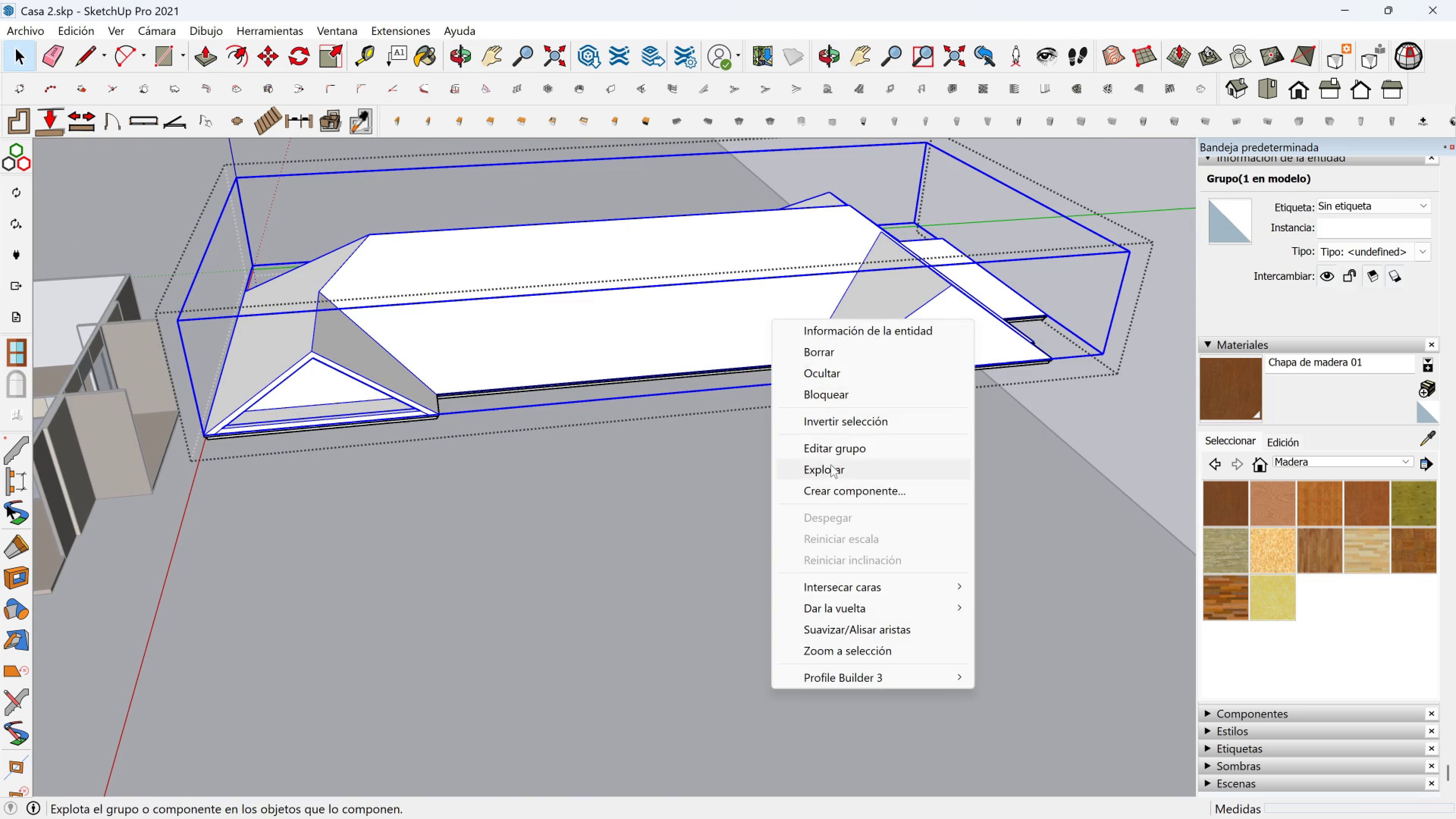 
left_click([831, 467])
 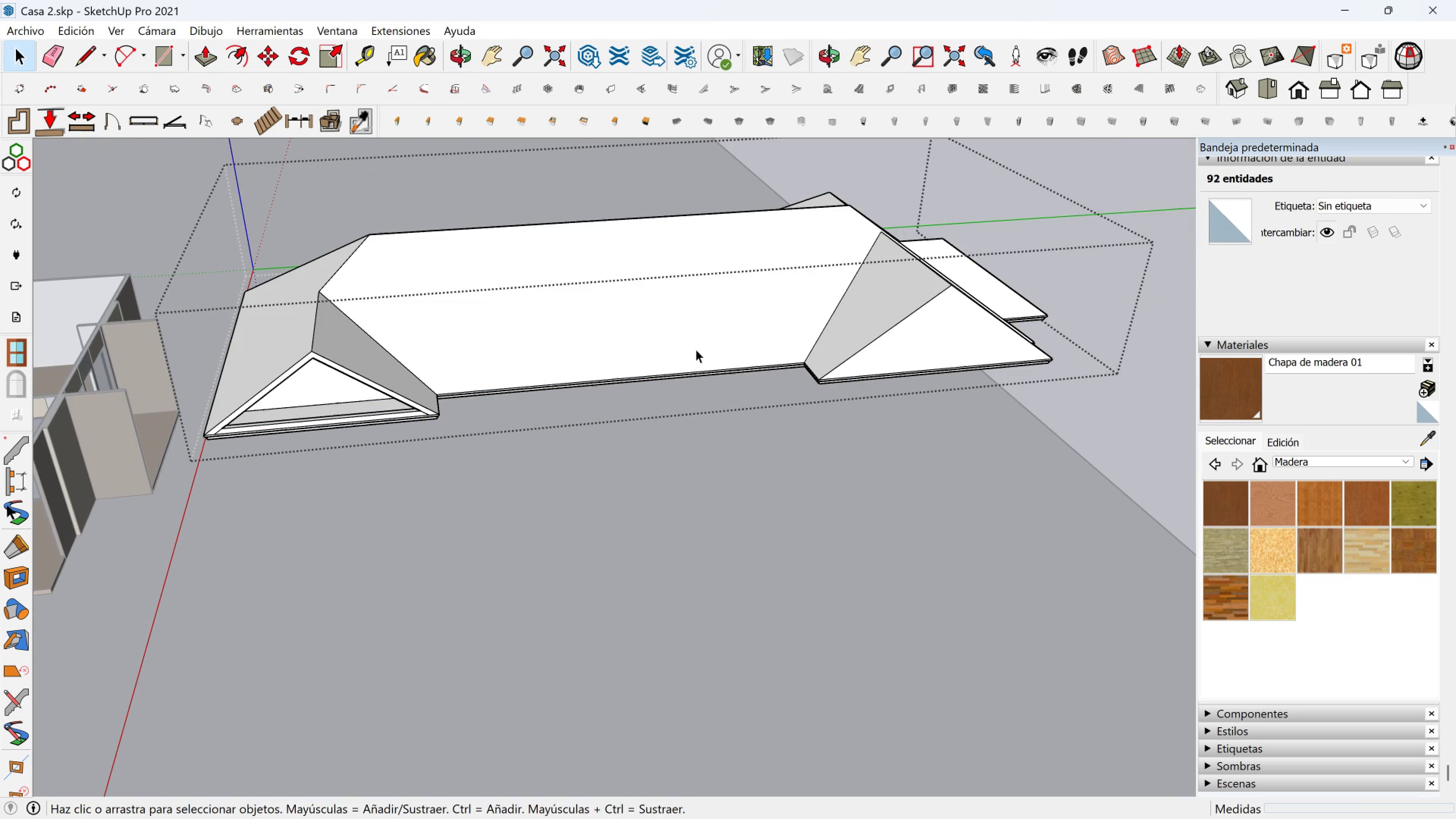 
double_click([662, 328])
 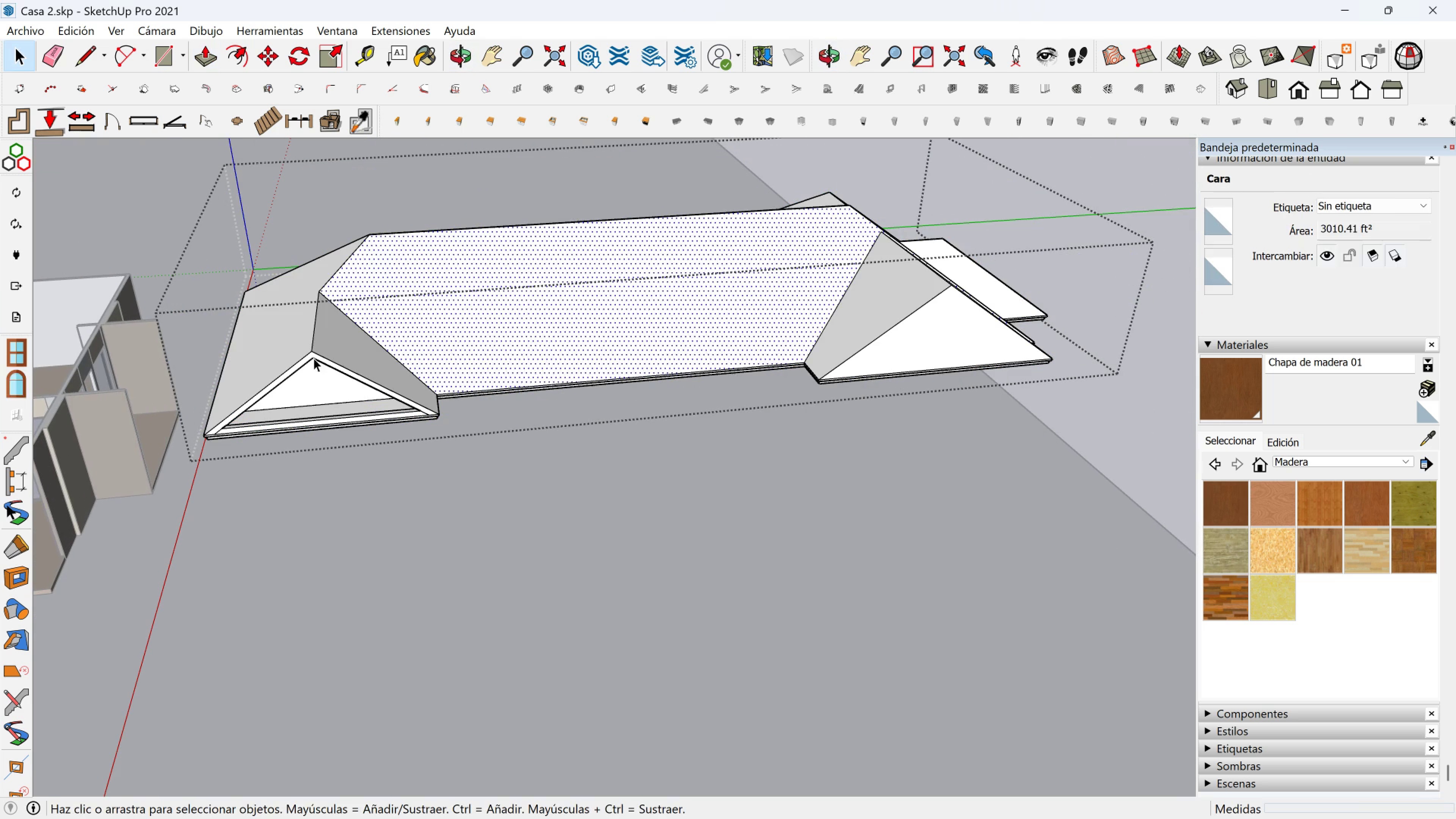 
left_click([314, 358])